 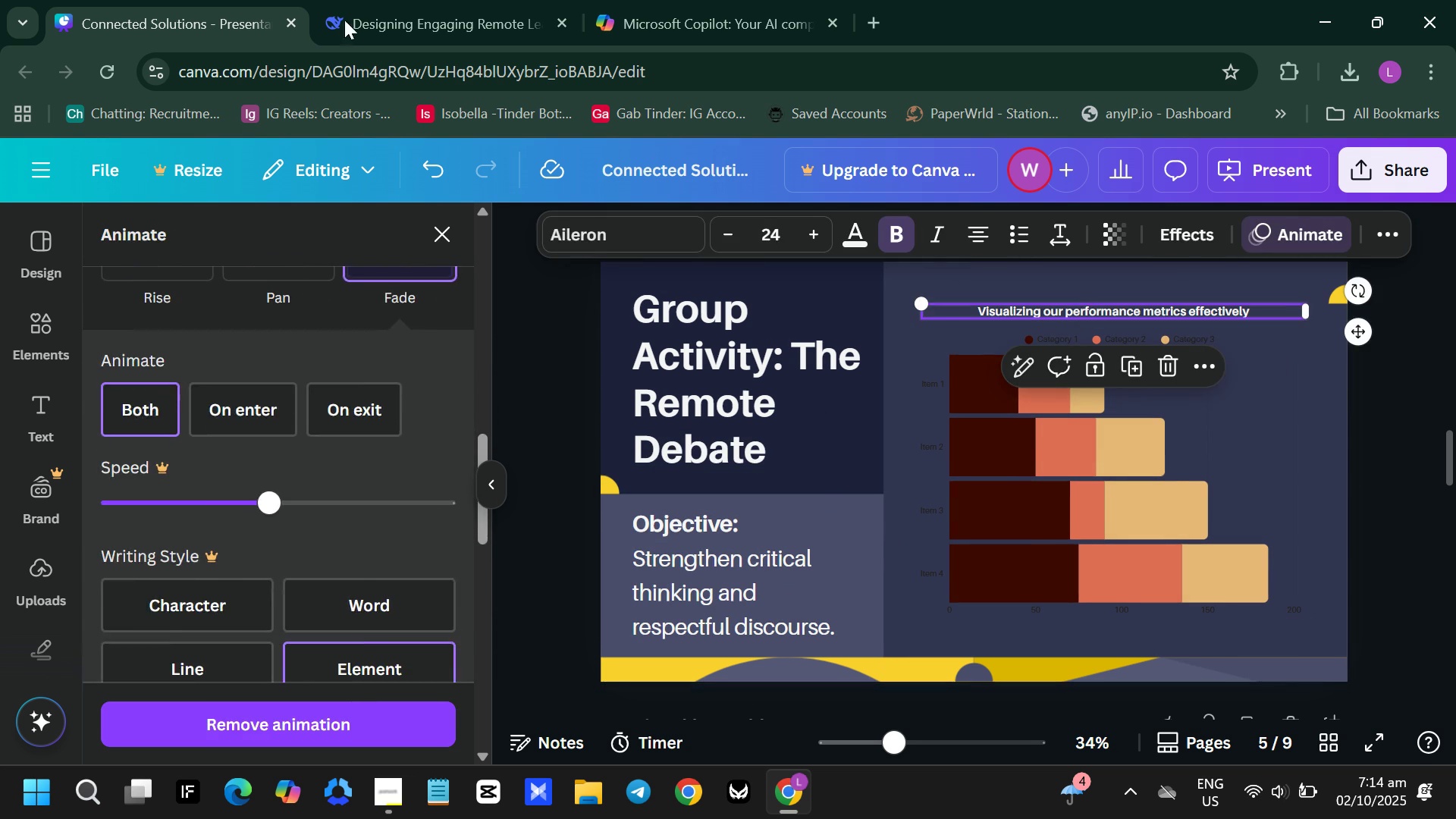 
left_click([461, 15])
 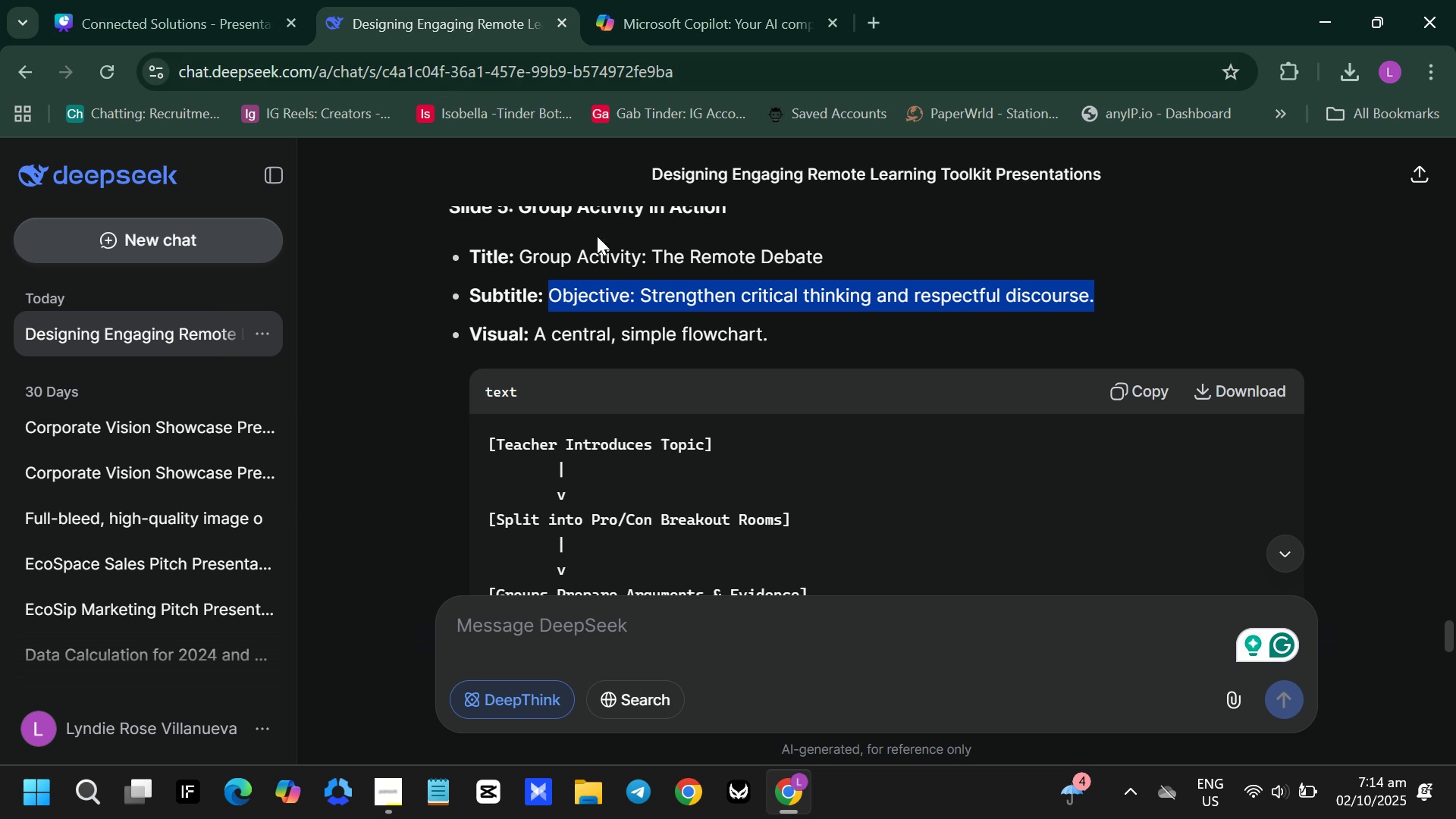 
scroll: coordinate [916, 460], scroll_direction: up, amount: 2.0
 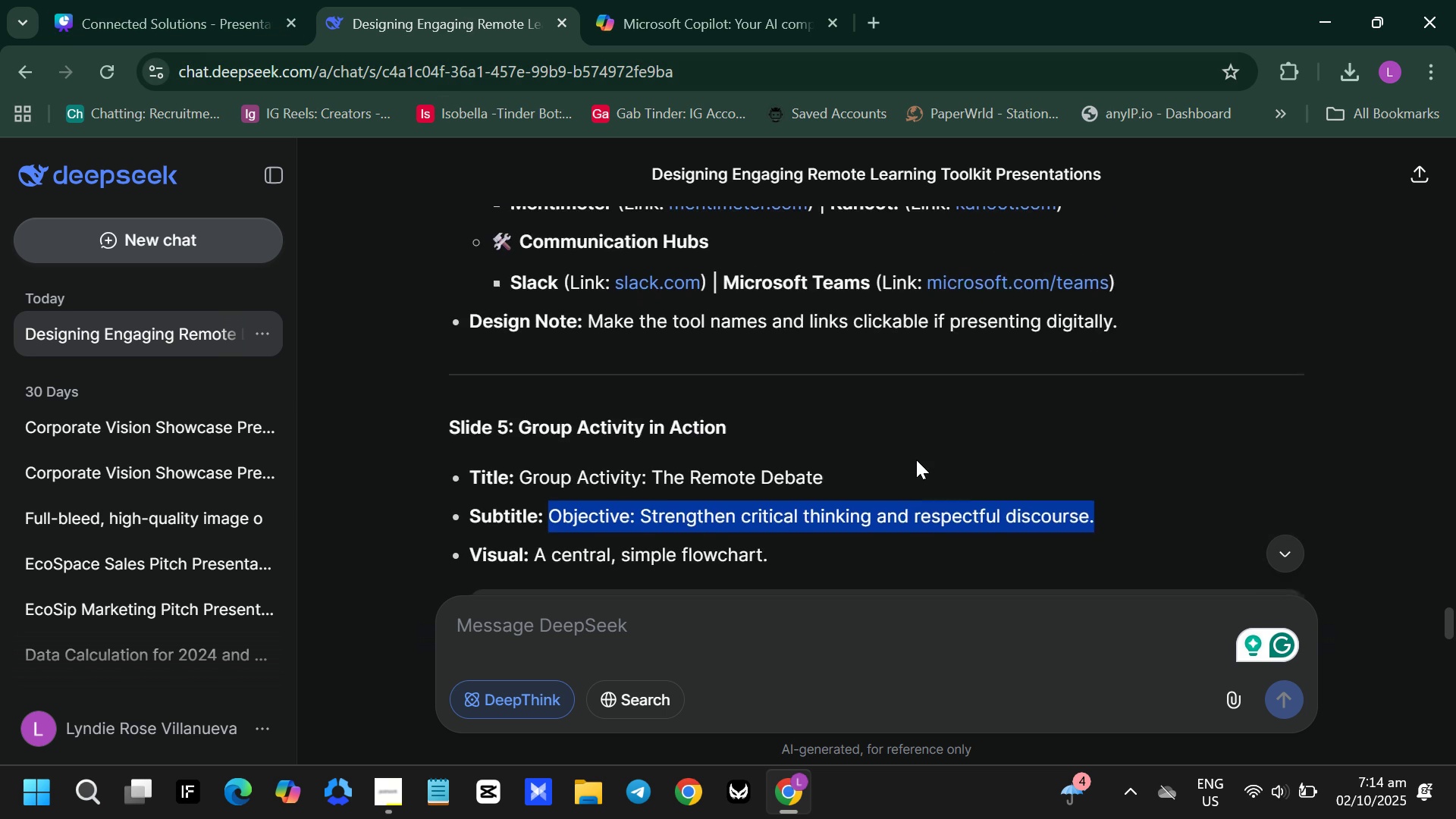 
scroll: coordinate [916, 460], scroll_direction: down, amount: 1.0
 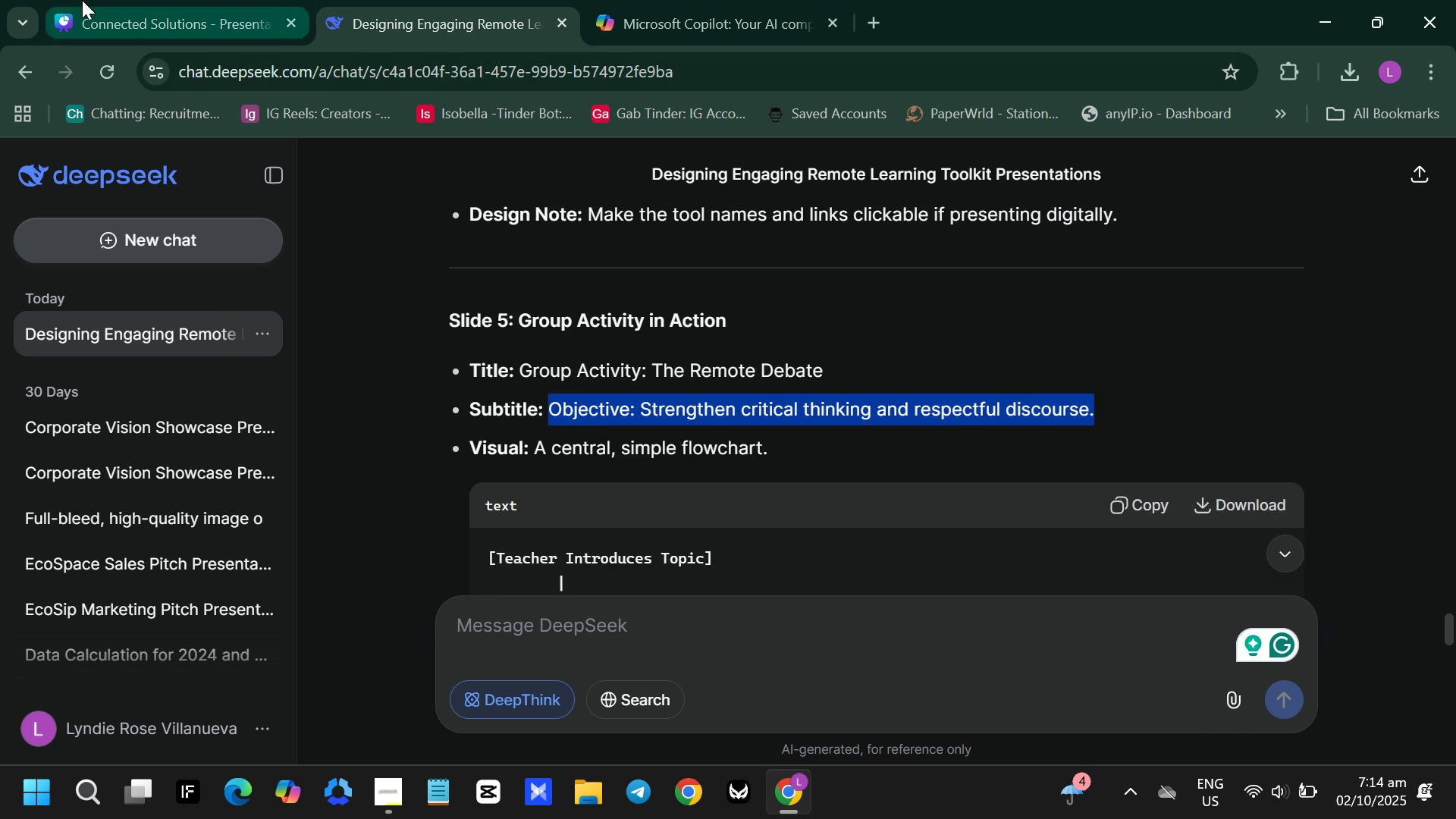 
left_click([81, 0])
 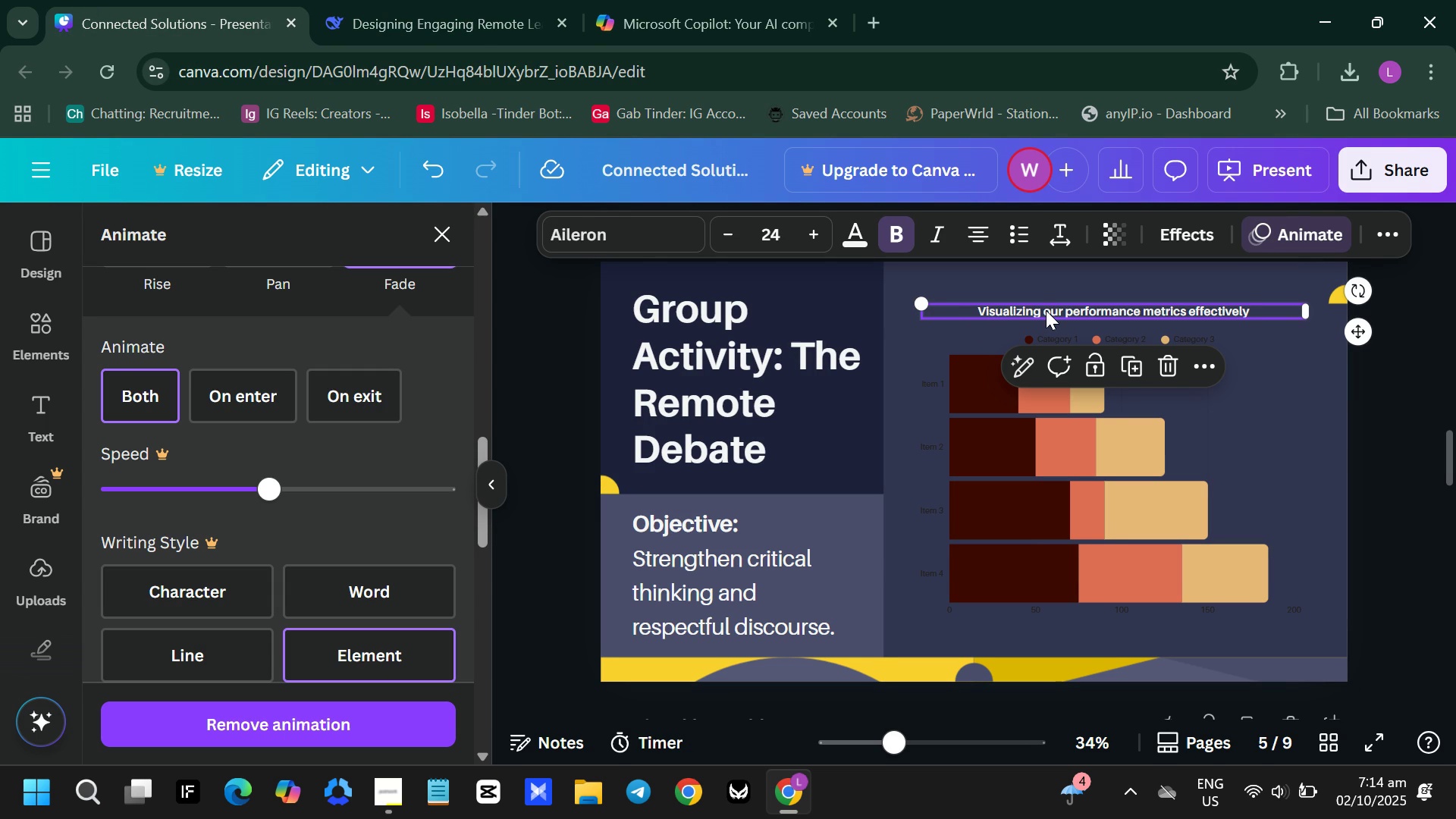 
double_click([1046, 310])